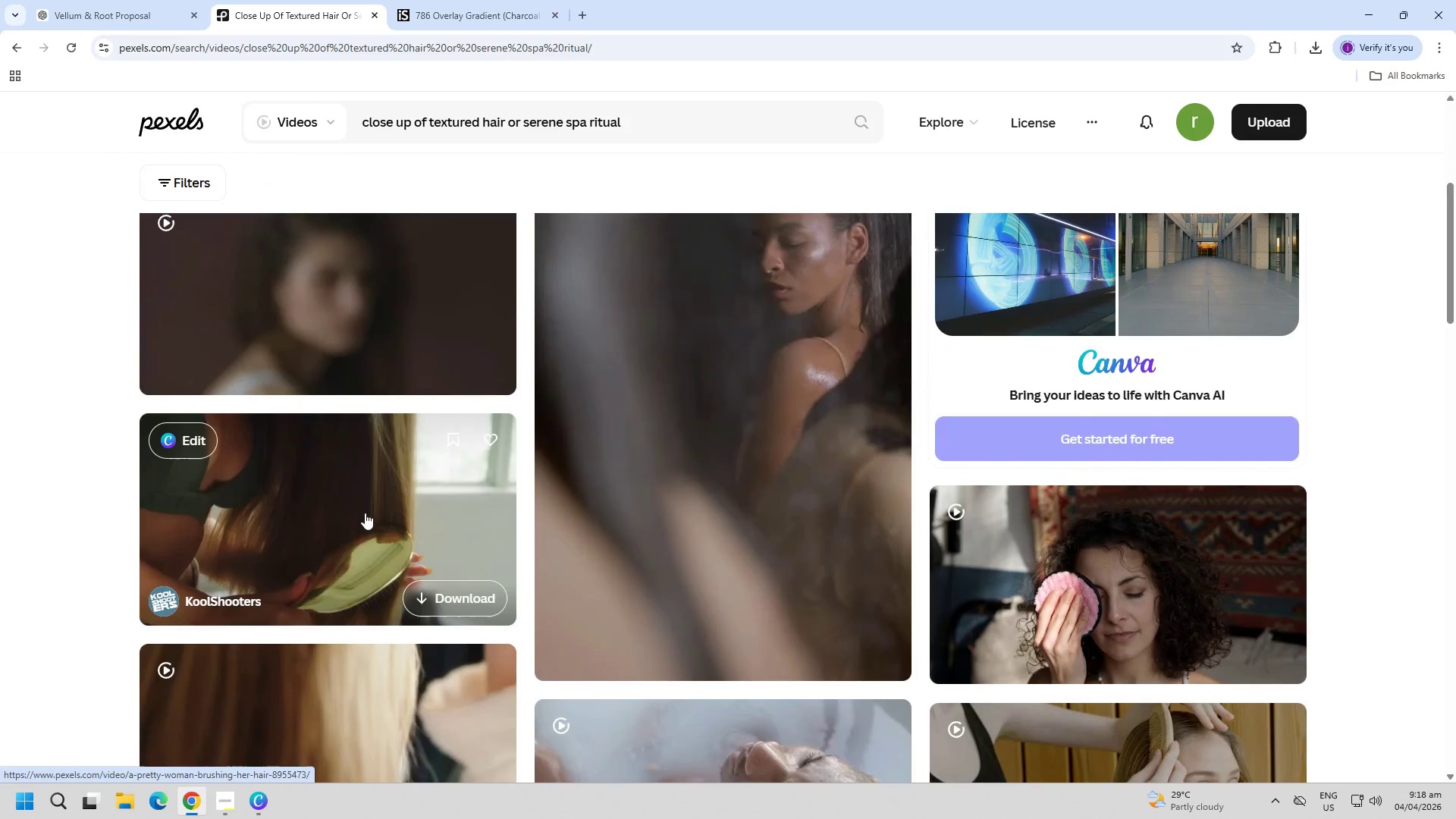 
left_click([651, 478])
 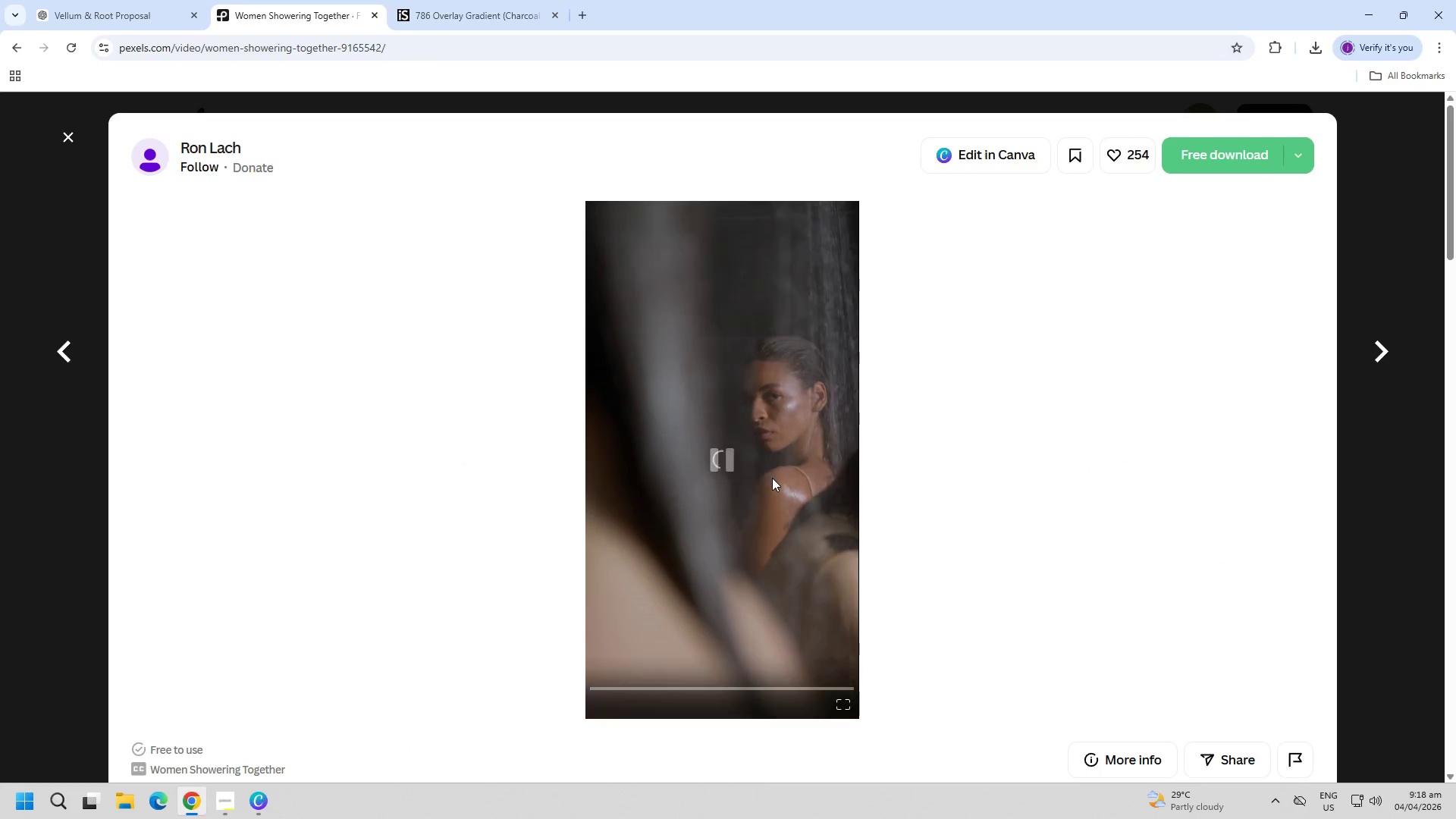 
scroll: coordinate [462, 475], scroll_direction: up, amount: 1.0
 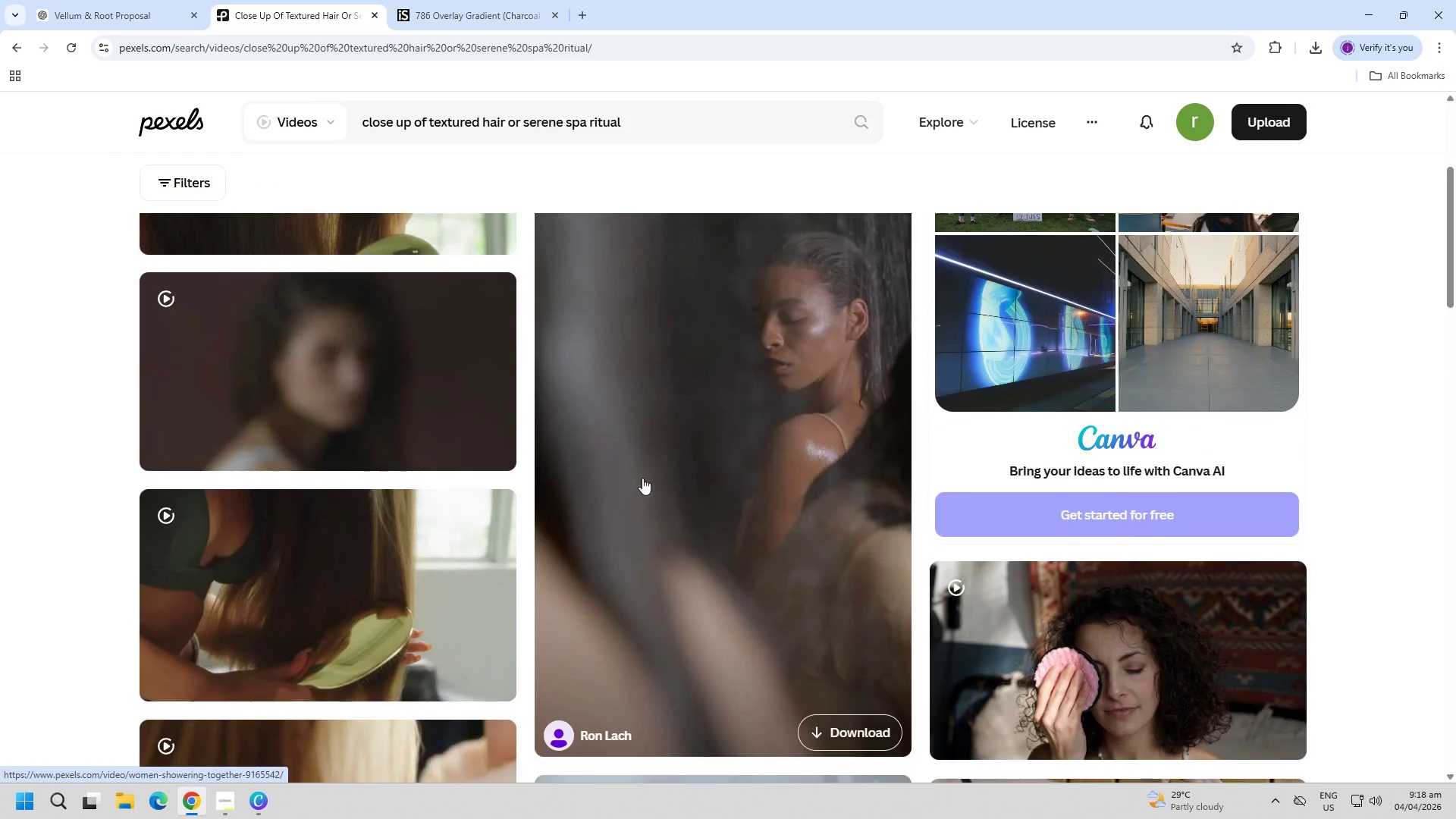 
key(Escape)
 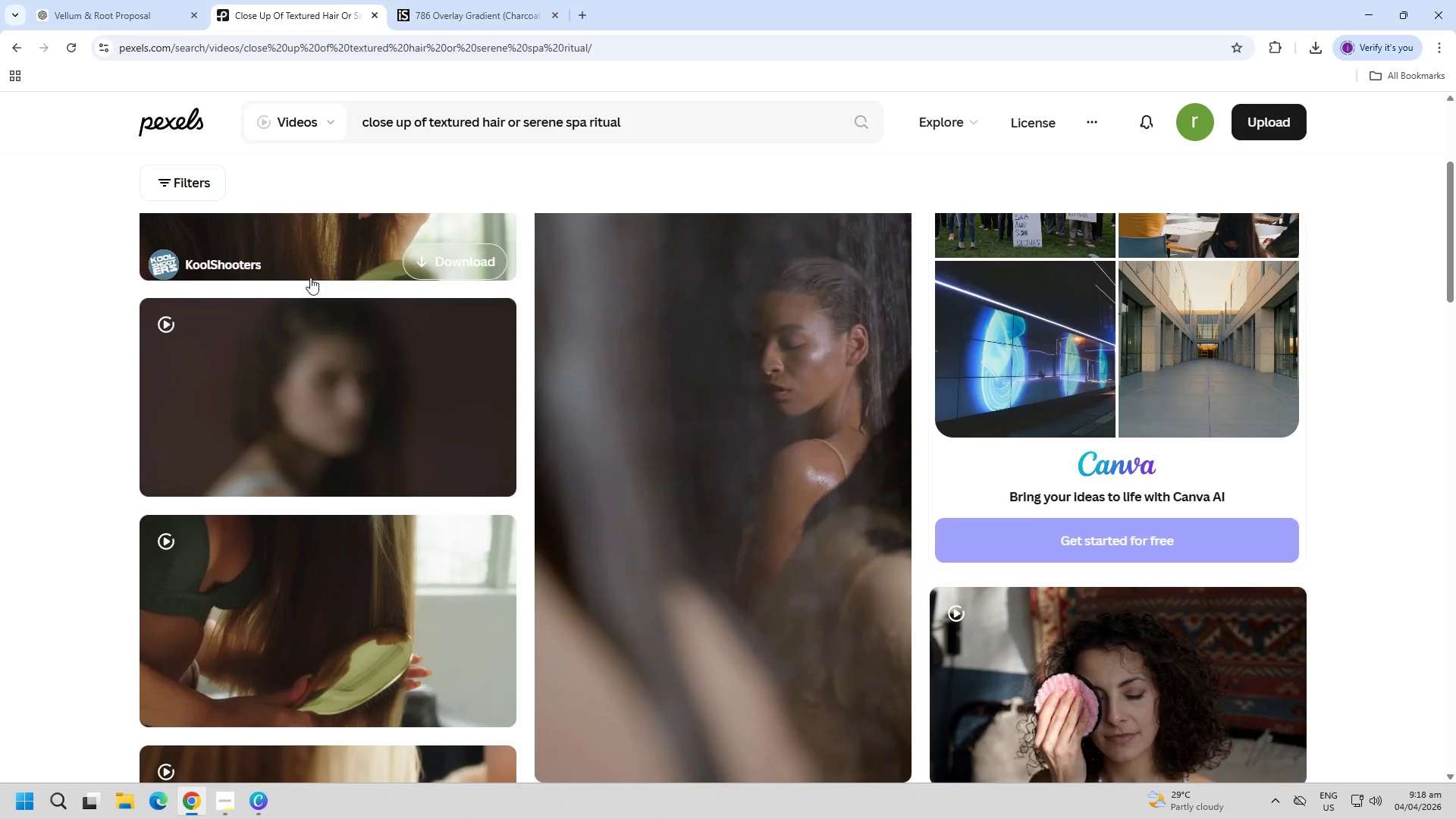 
scroll: coordinate [359, 334], scroll_direction: up, amount: 8.0
 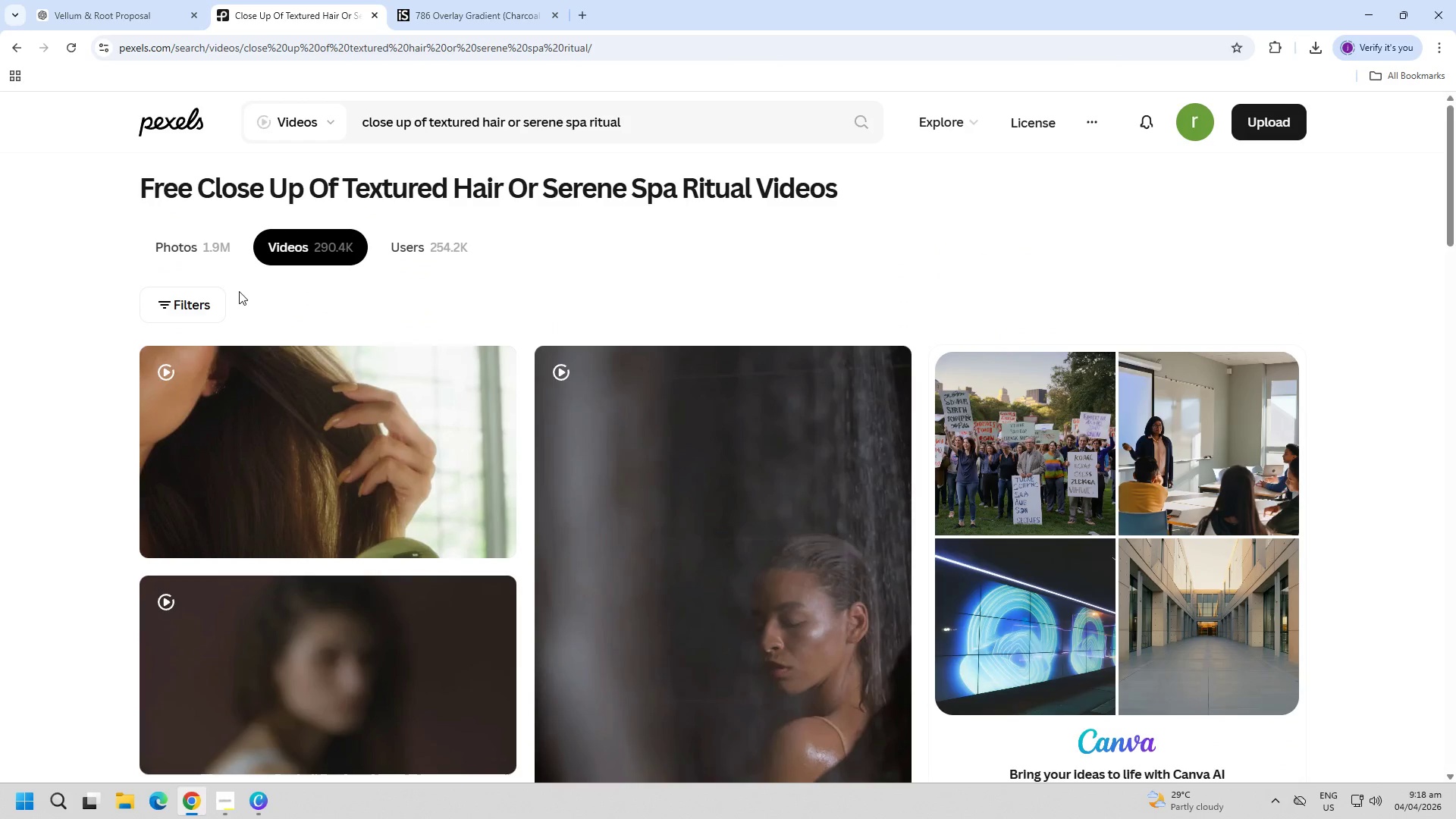 
left_click([199, 253])
 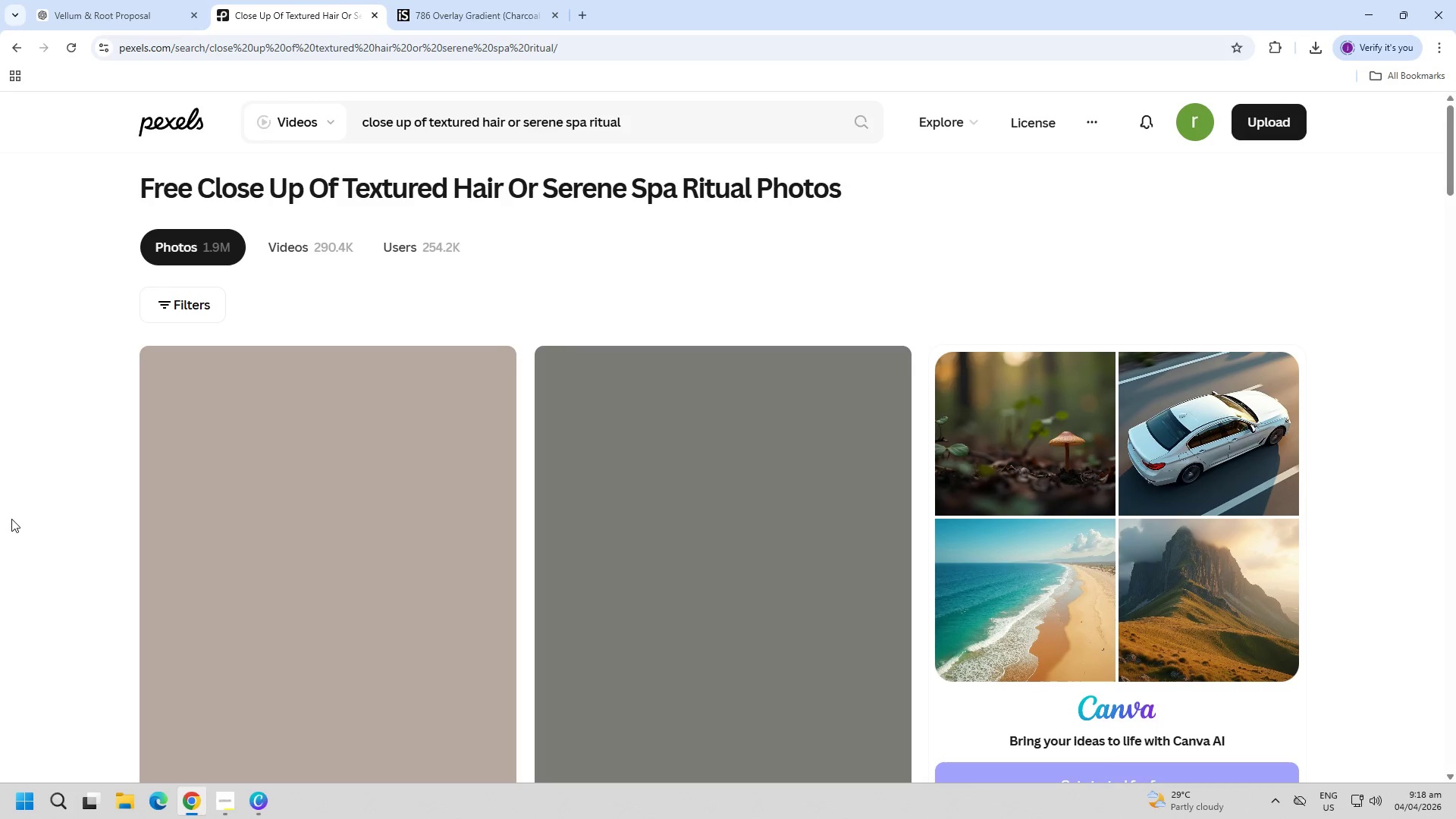 
scroll: coordinate [140, 464], scroll_direction: down, amount: 8.0
 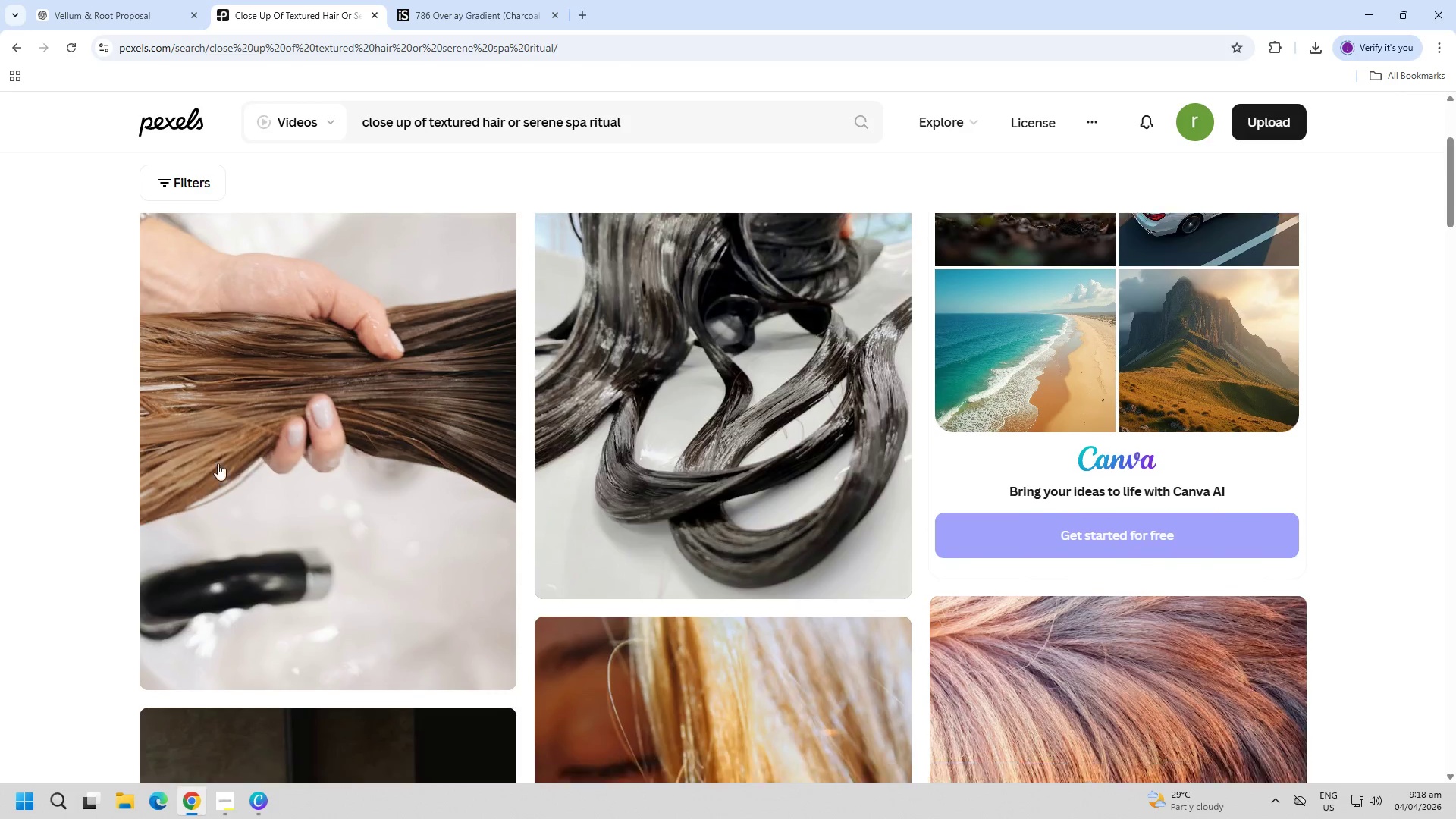 
mouse_move([203, 480])
 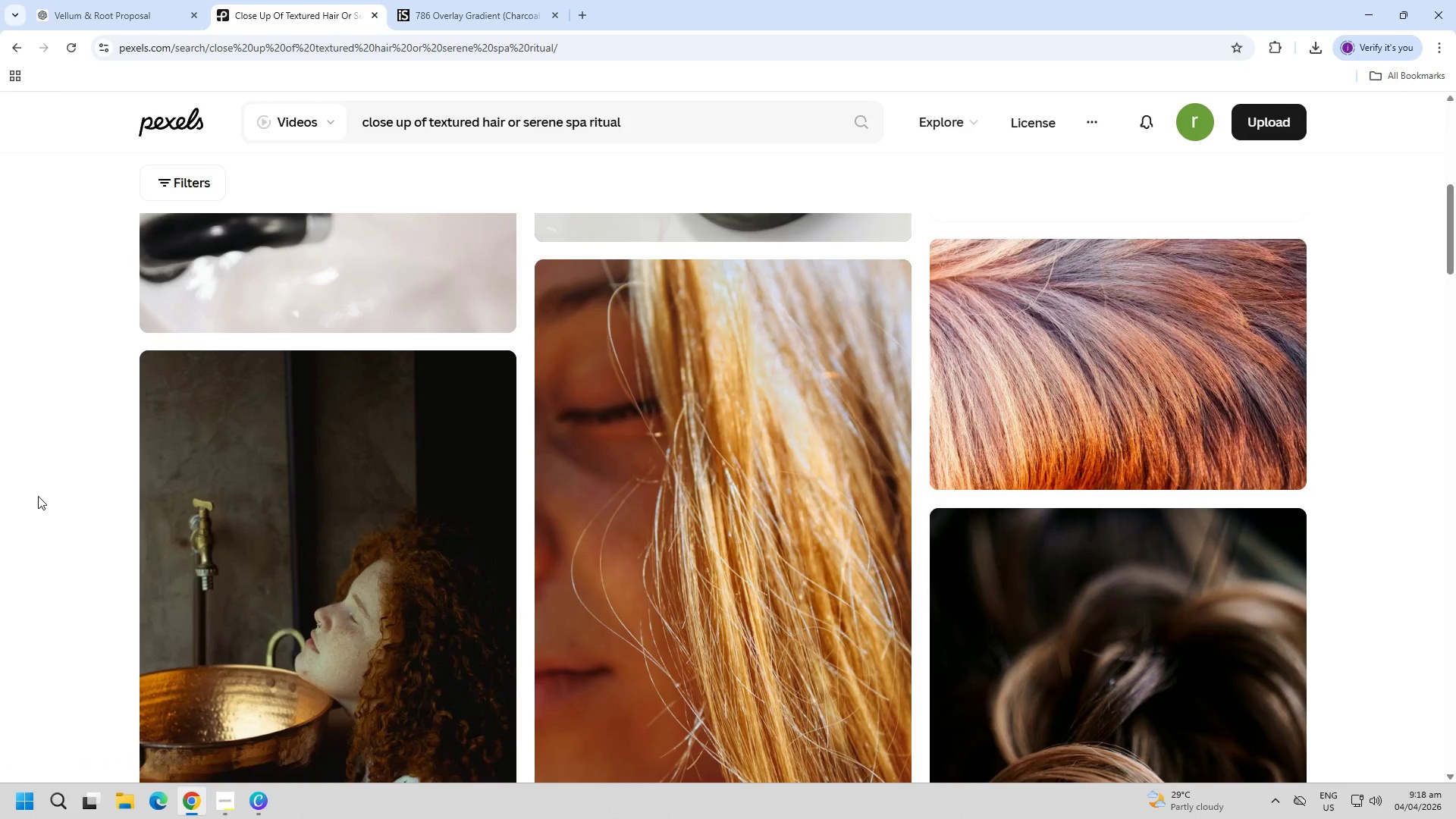 
scroll: coordinate [102, 489], scroll_direction: down, amount: 31.0
 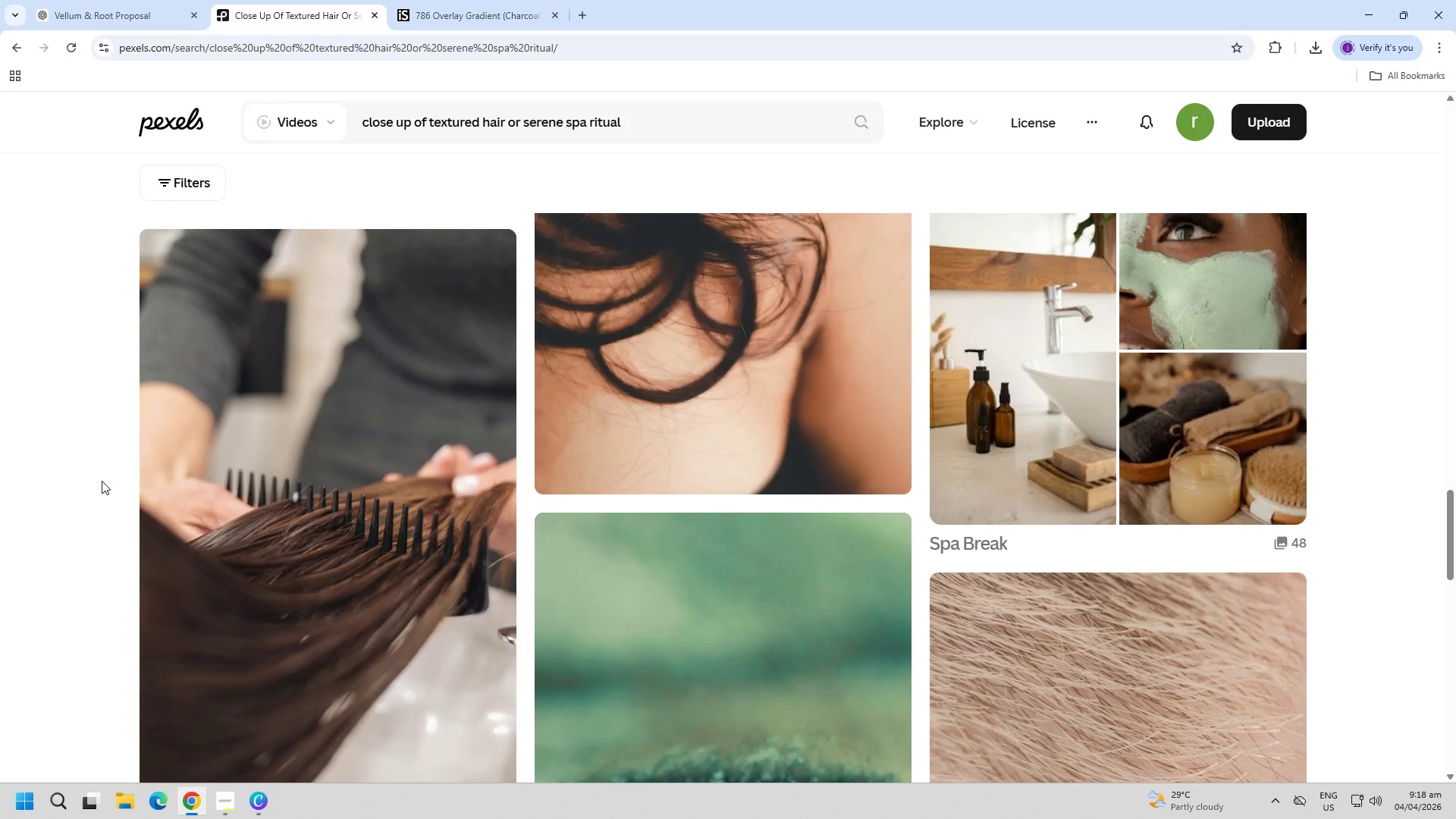 
wait(5.63)
 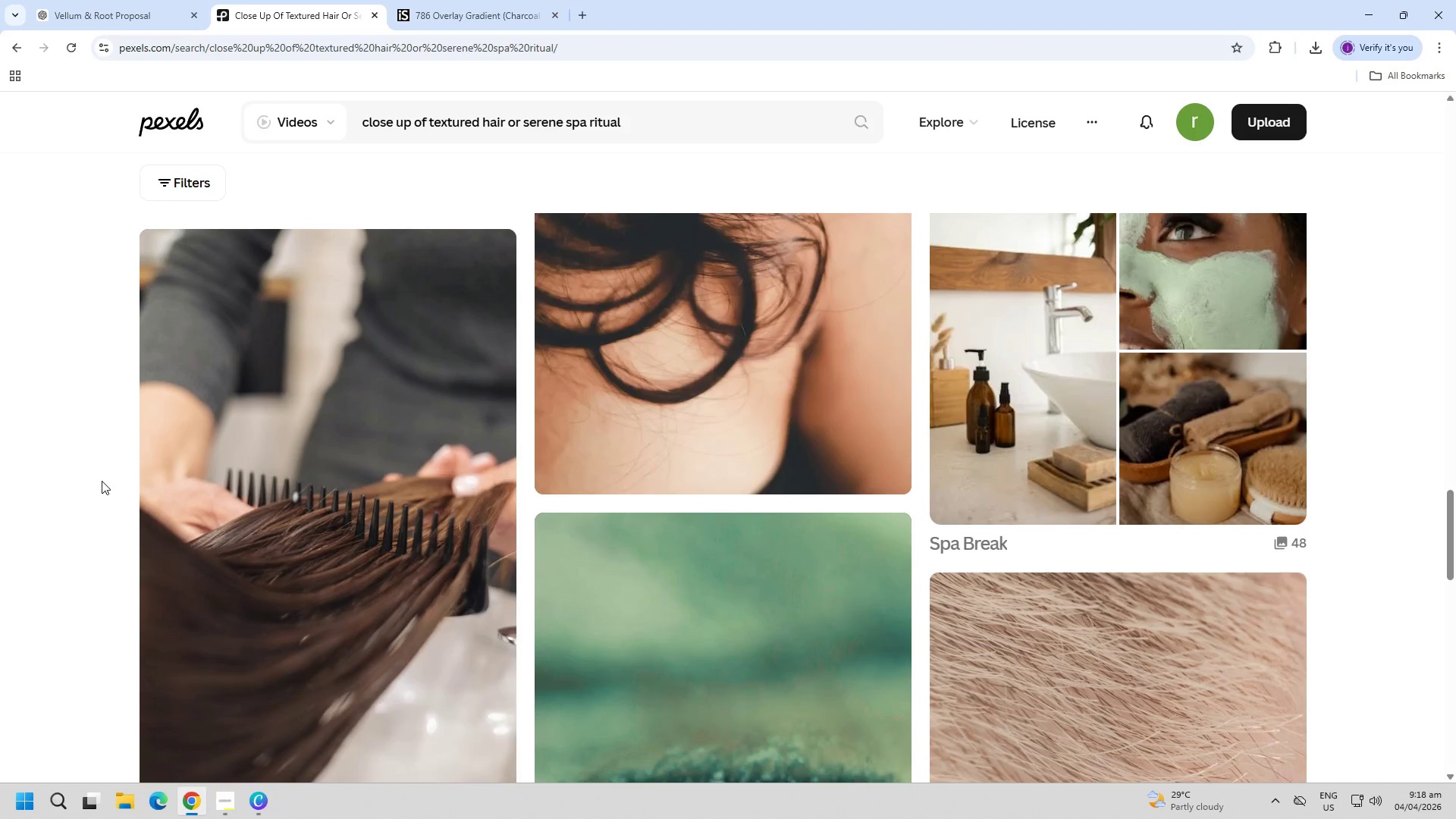 
scroll: coordinate [102, 479], scroll_direction: down, amount: 4.0
 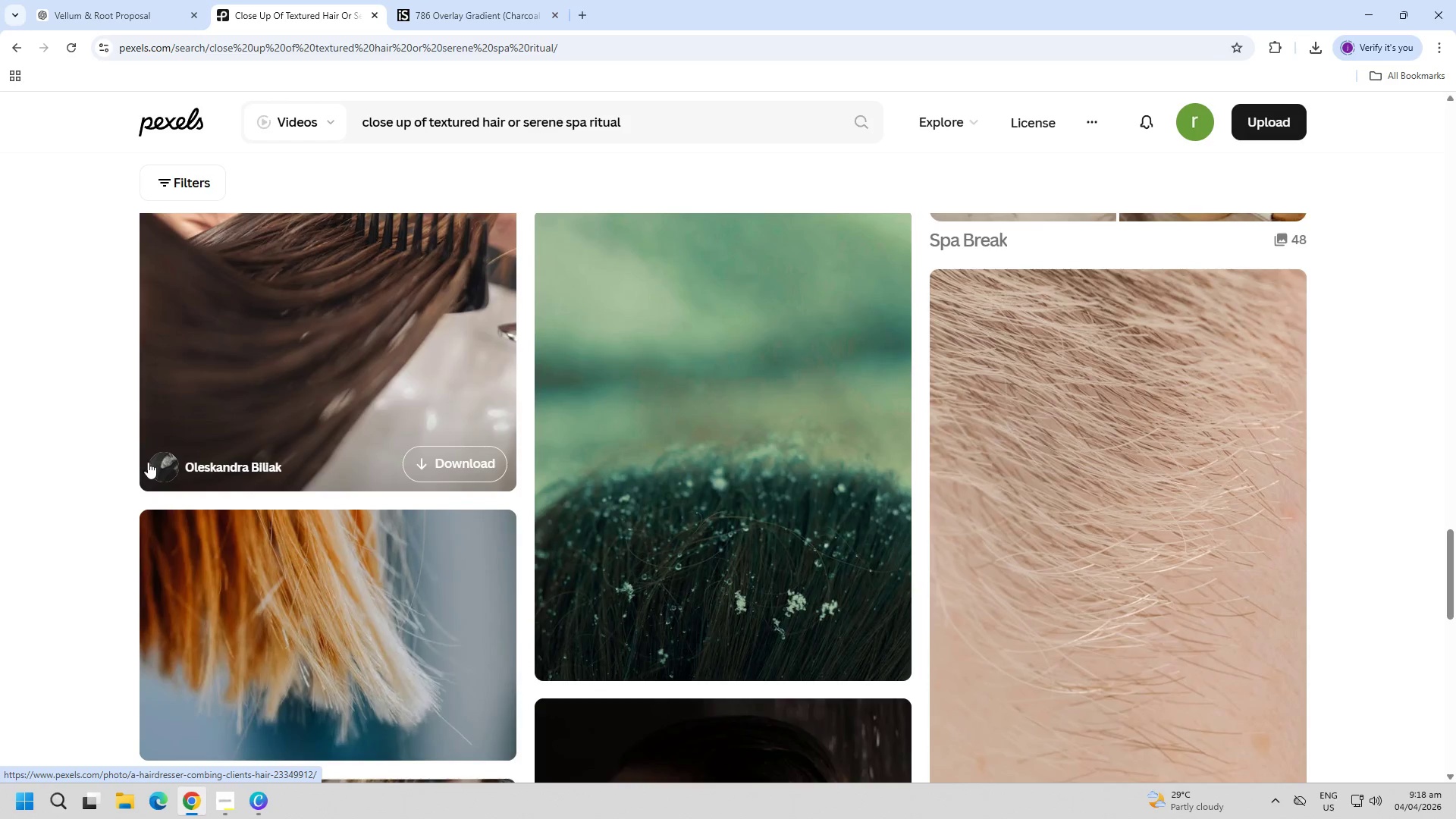 
scroll: coordinate [156, 460], scroll_direction: up, amount: 3.0
 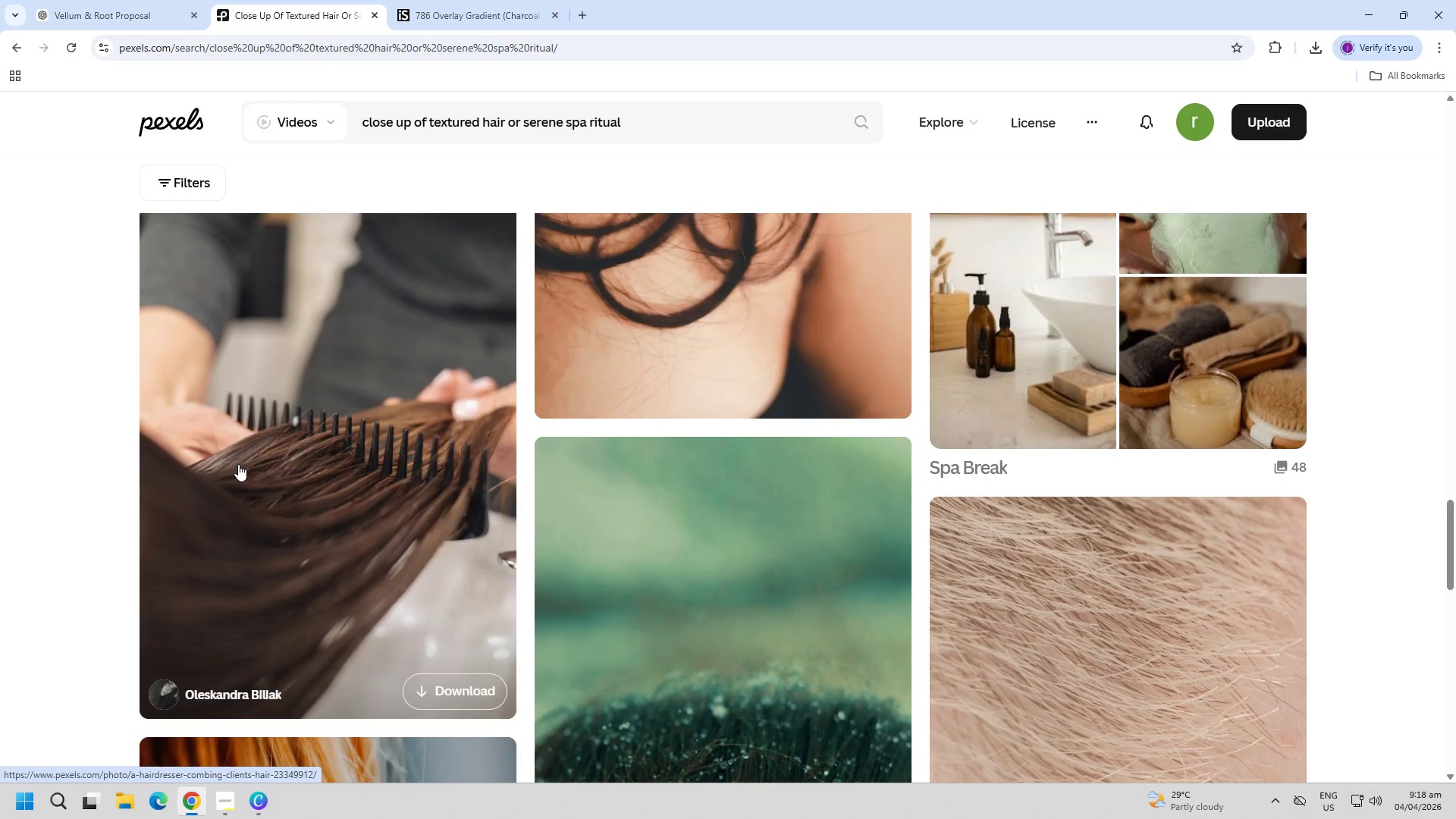 
left_click([238, 462])
 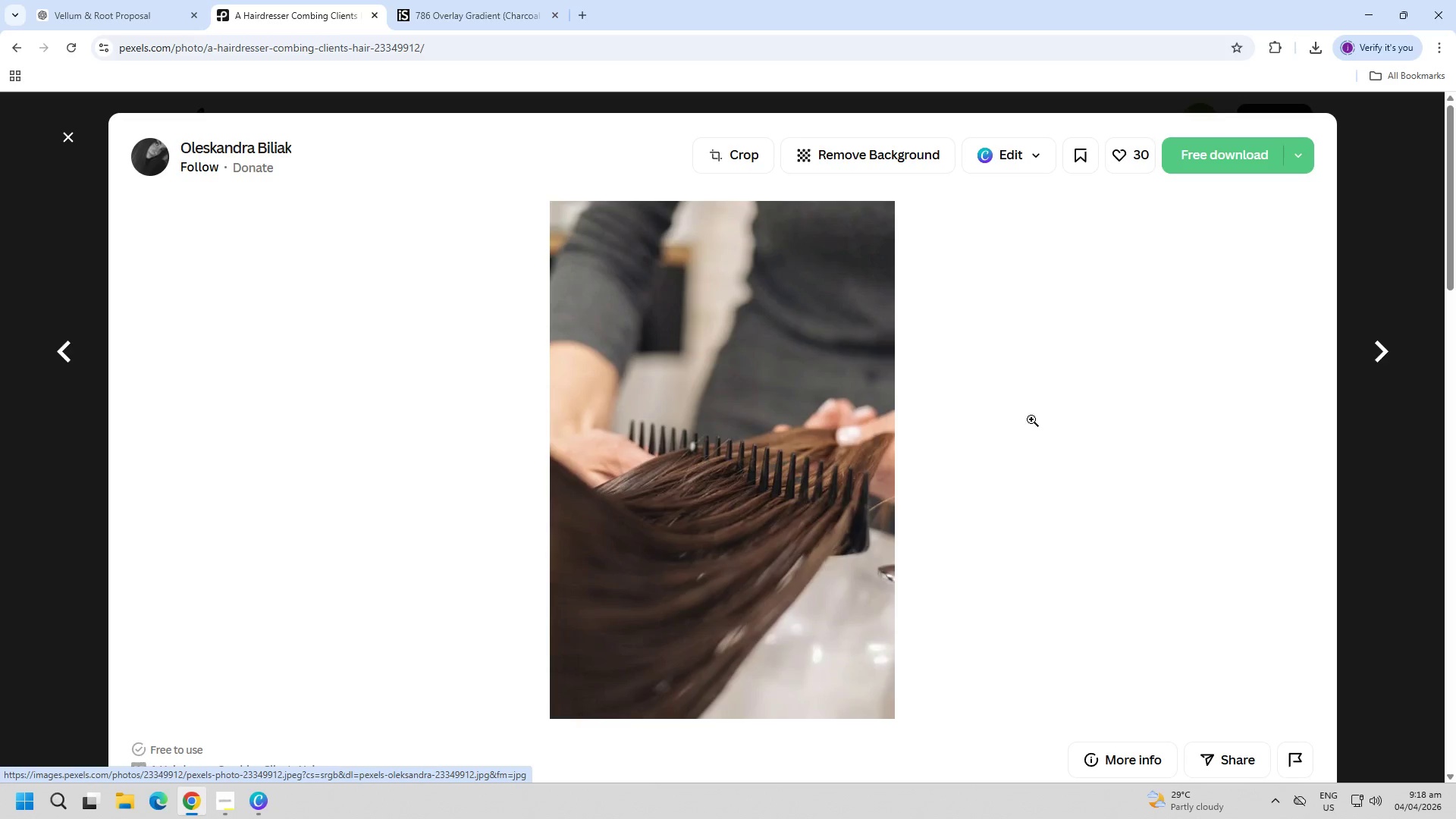 
wait(10.36)
 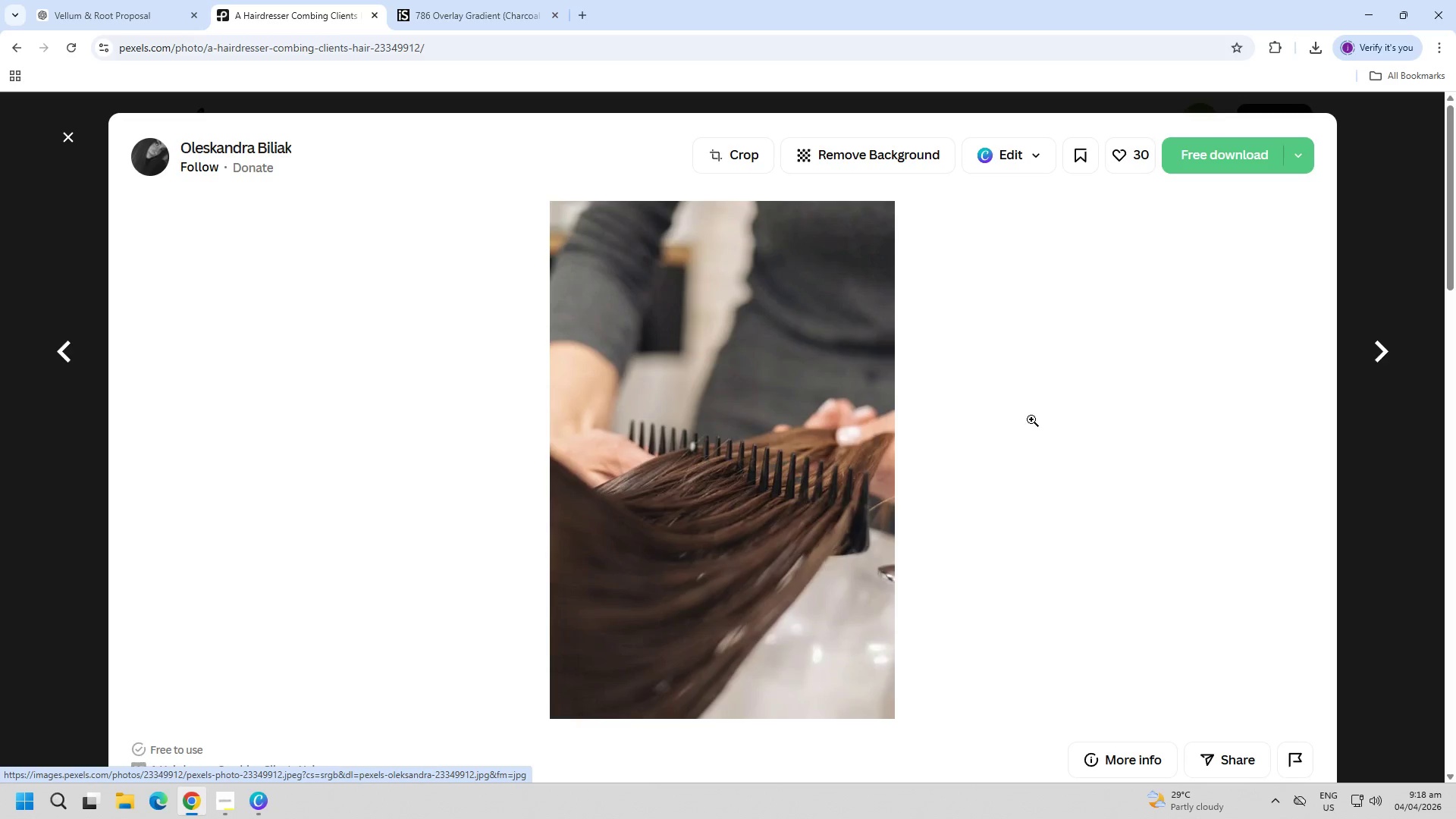 
key(Escape)
 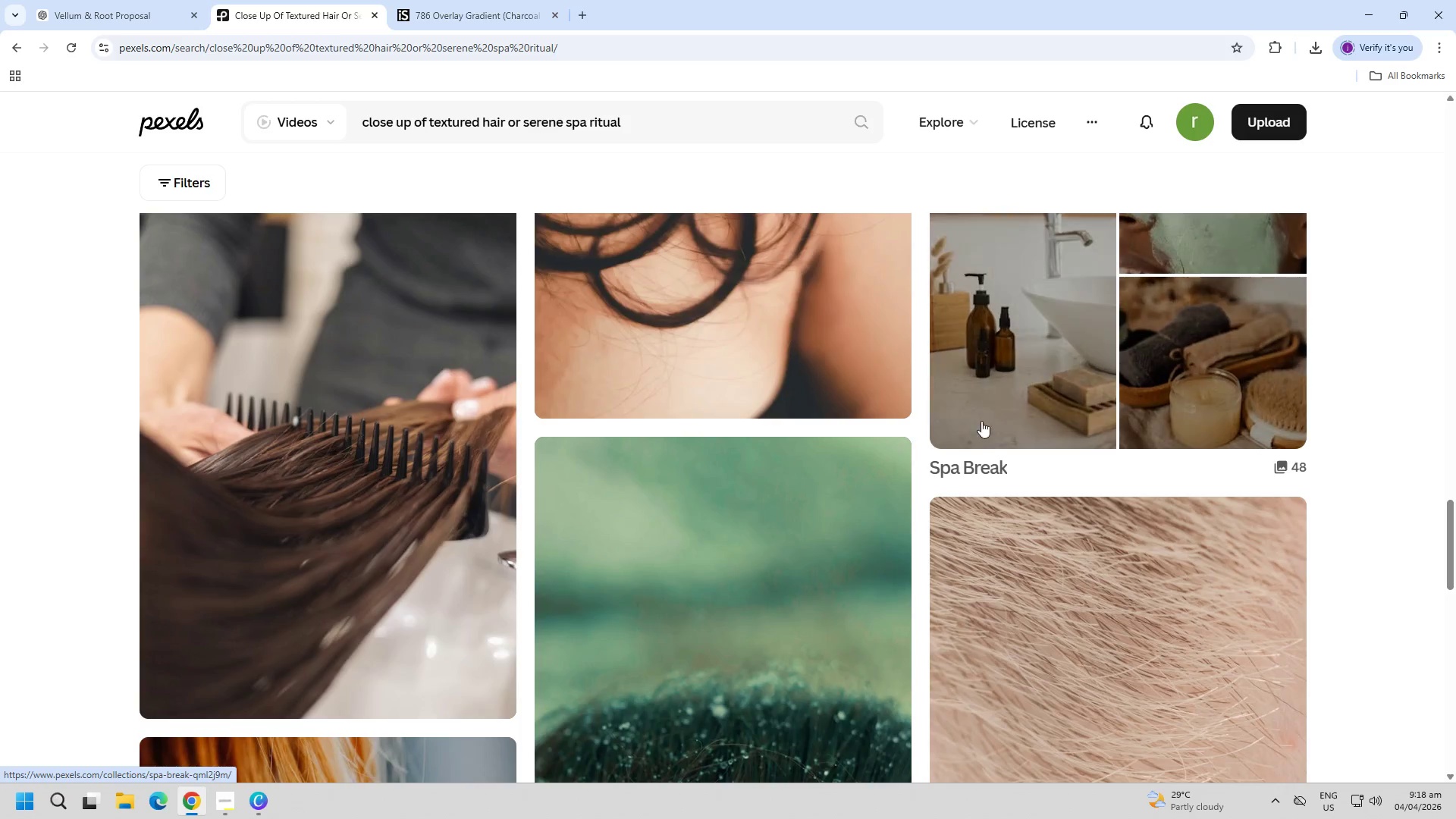 
scroll: coordinate [817, 437], scroll_direction: down, amount: 29.0
 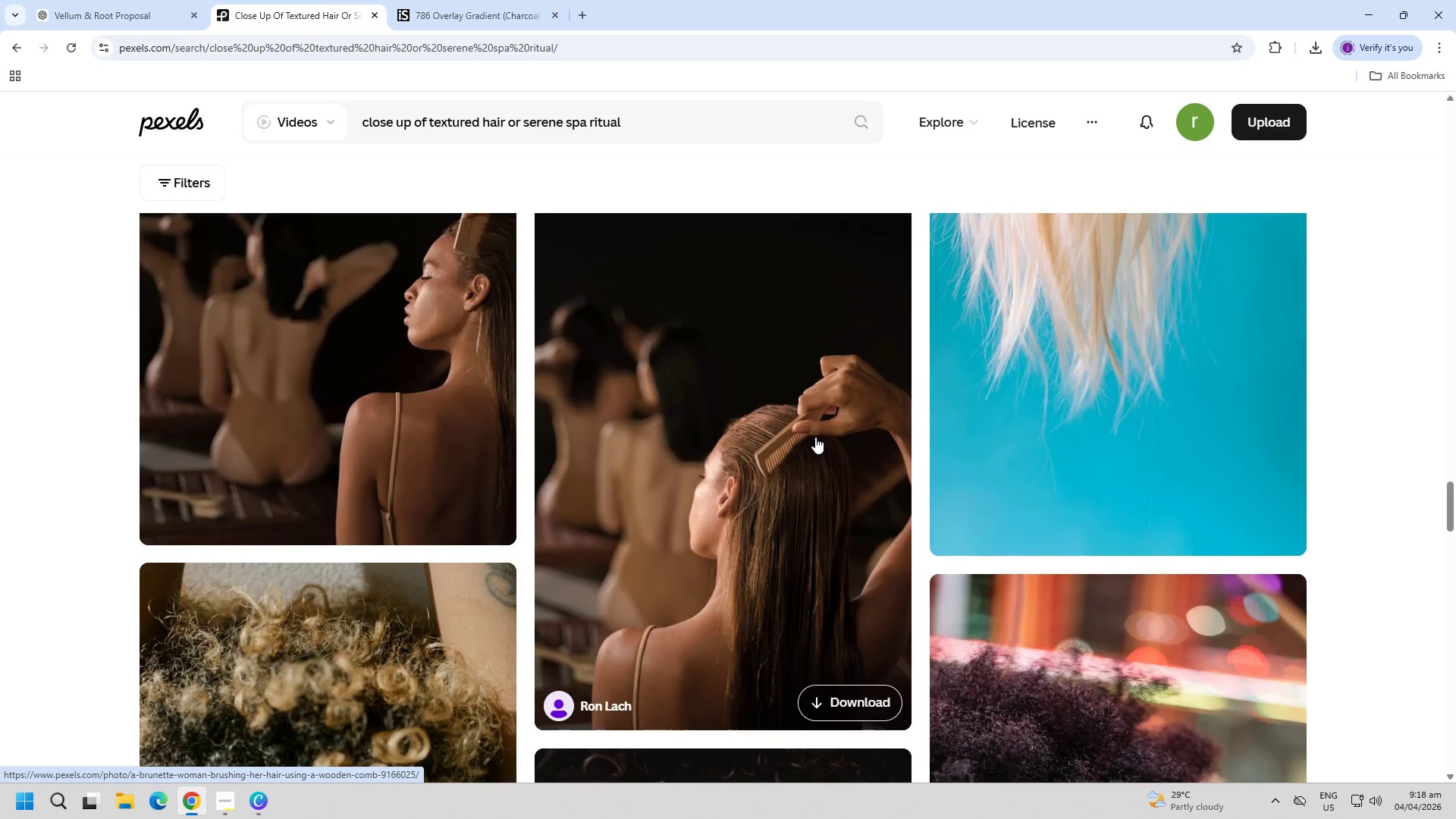 
left_click([792, 438])
 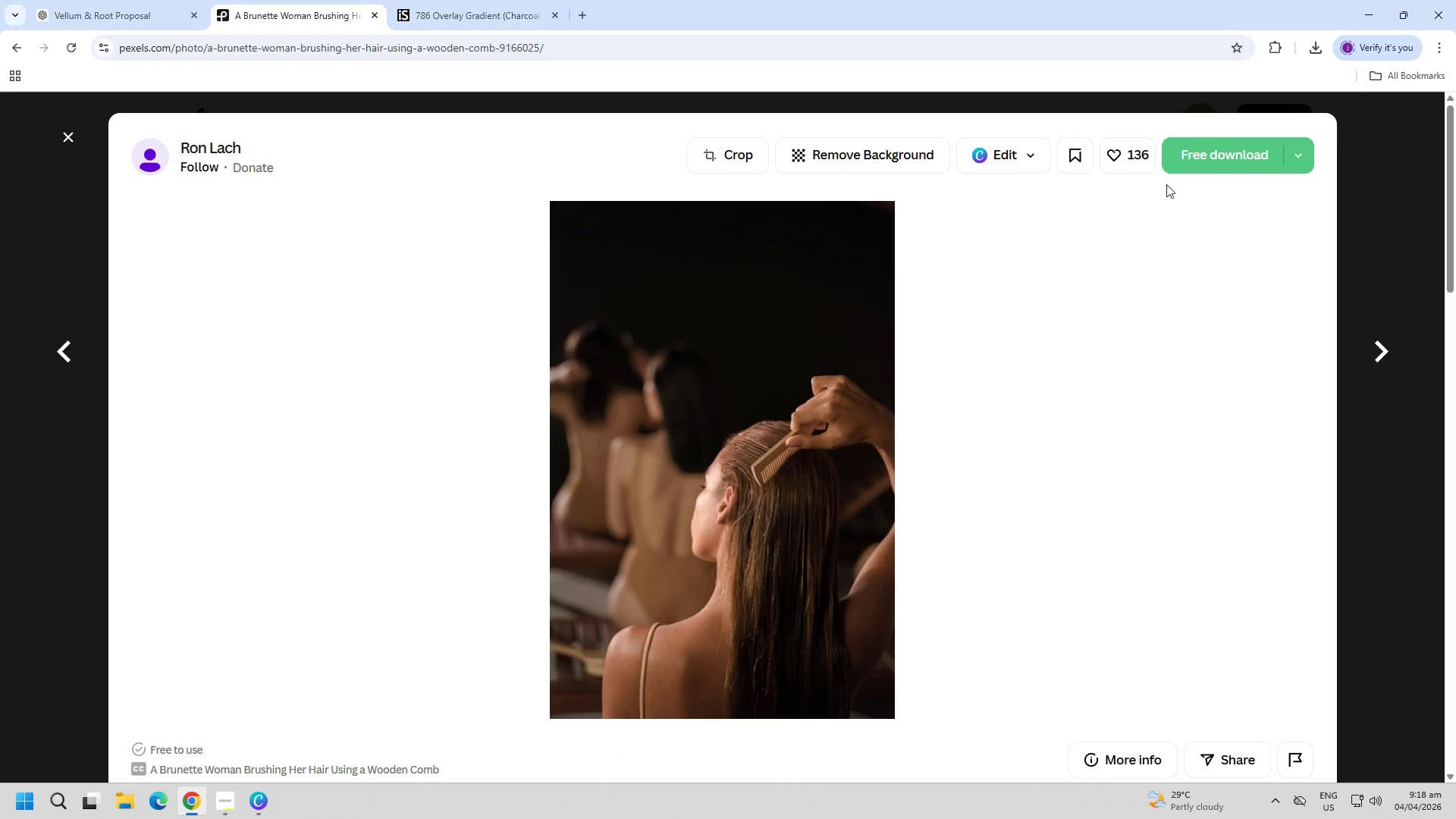 
left_click([1197, 167])
 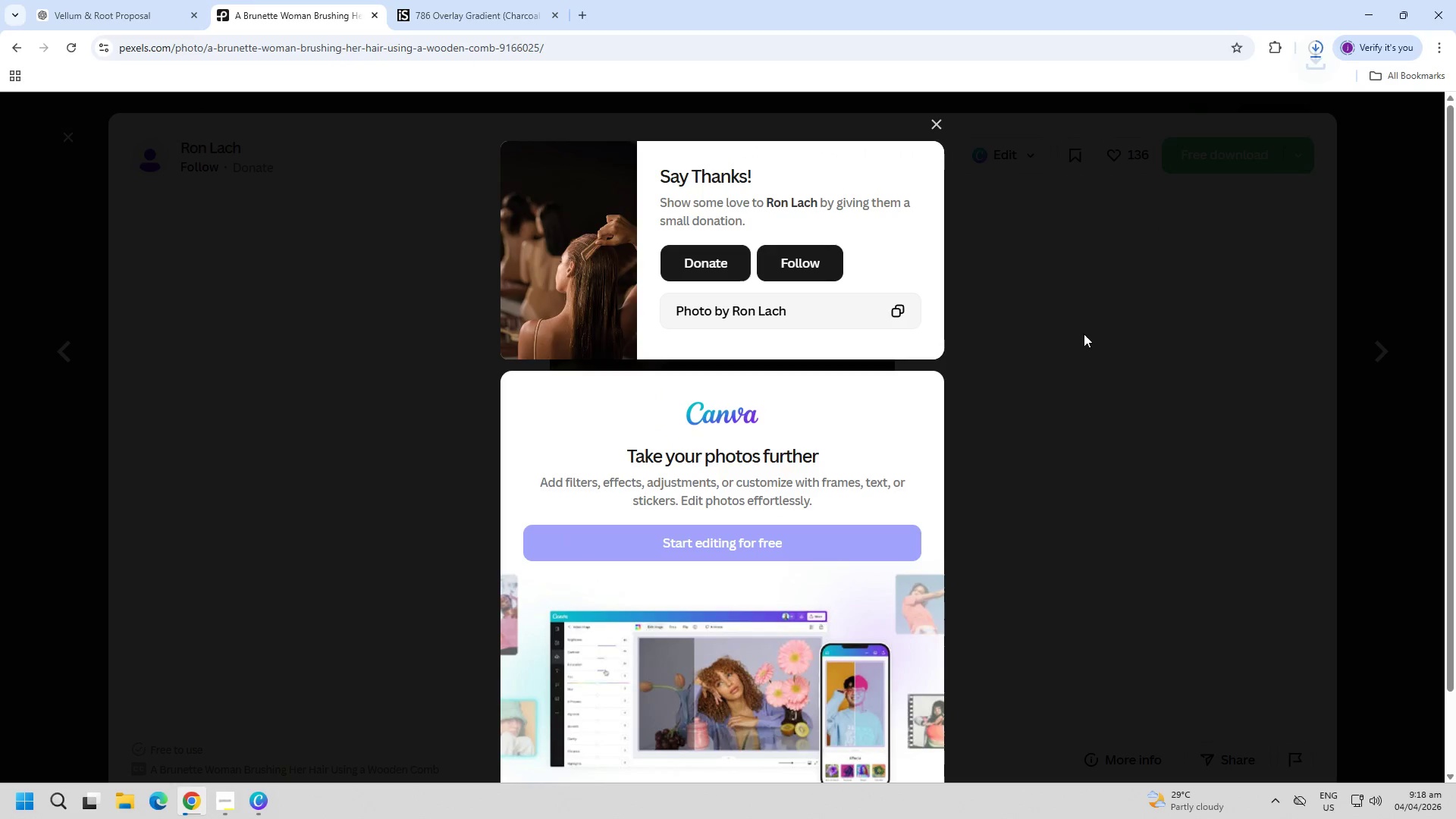 
key(Escape)
 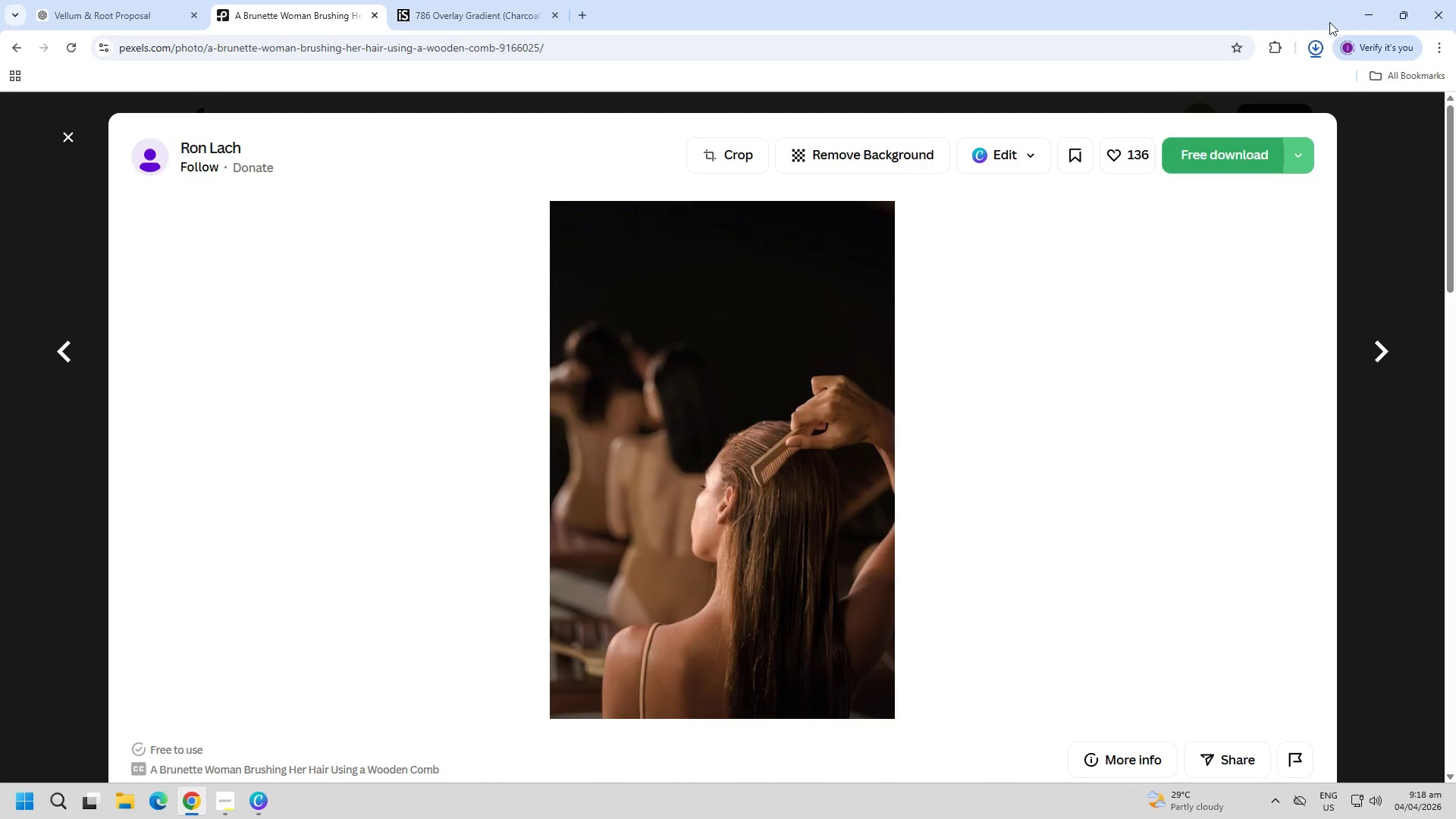 
left_click([1364, 16])